 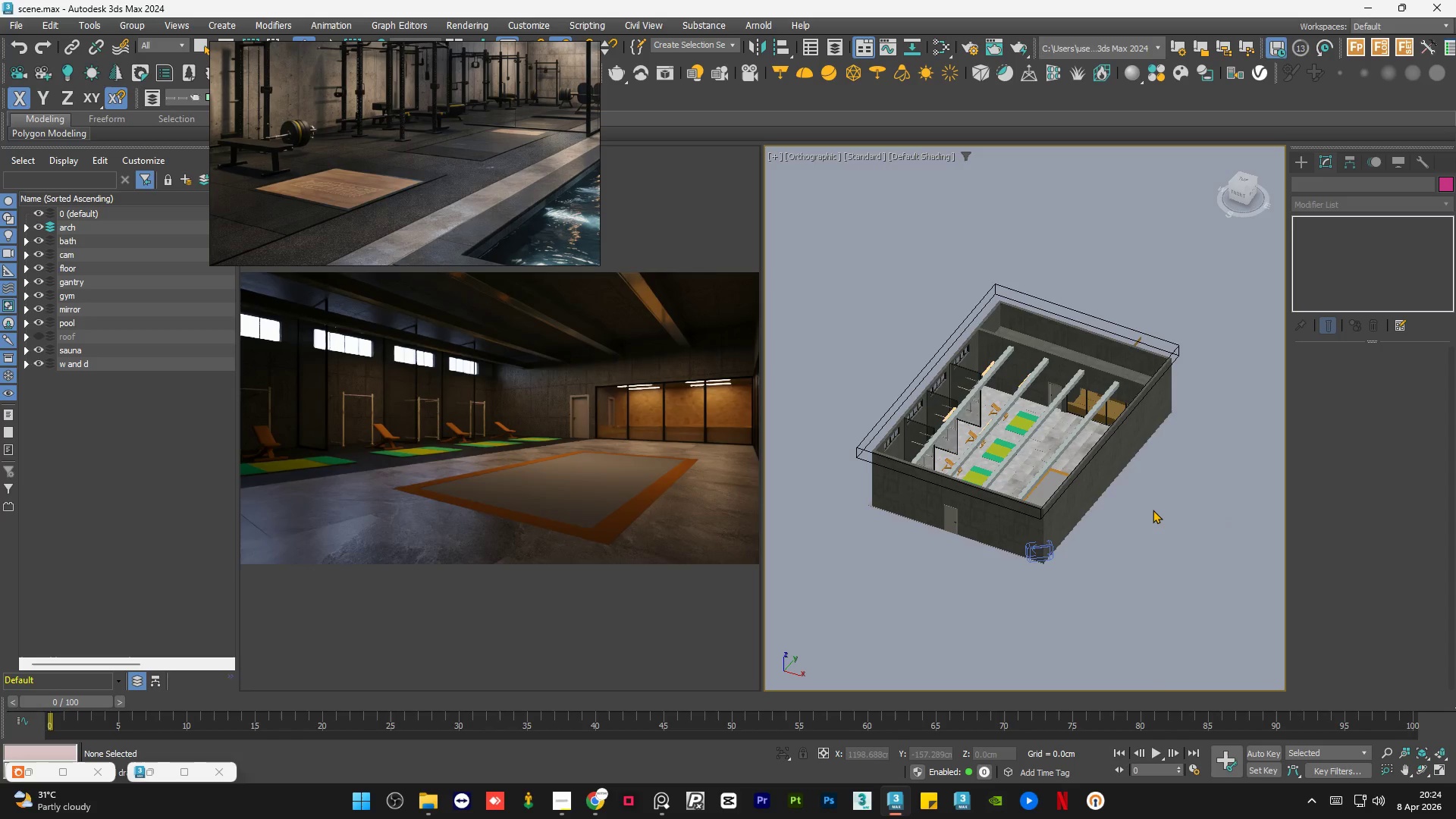 
left_click([1129, 511])
 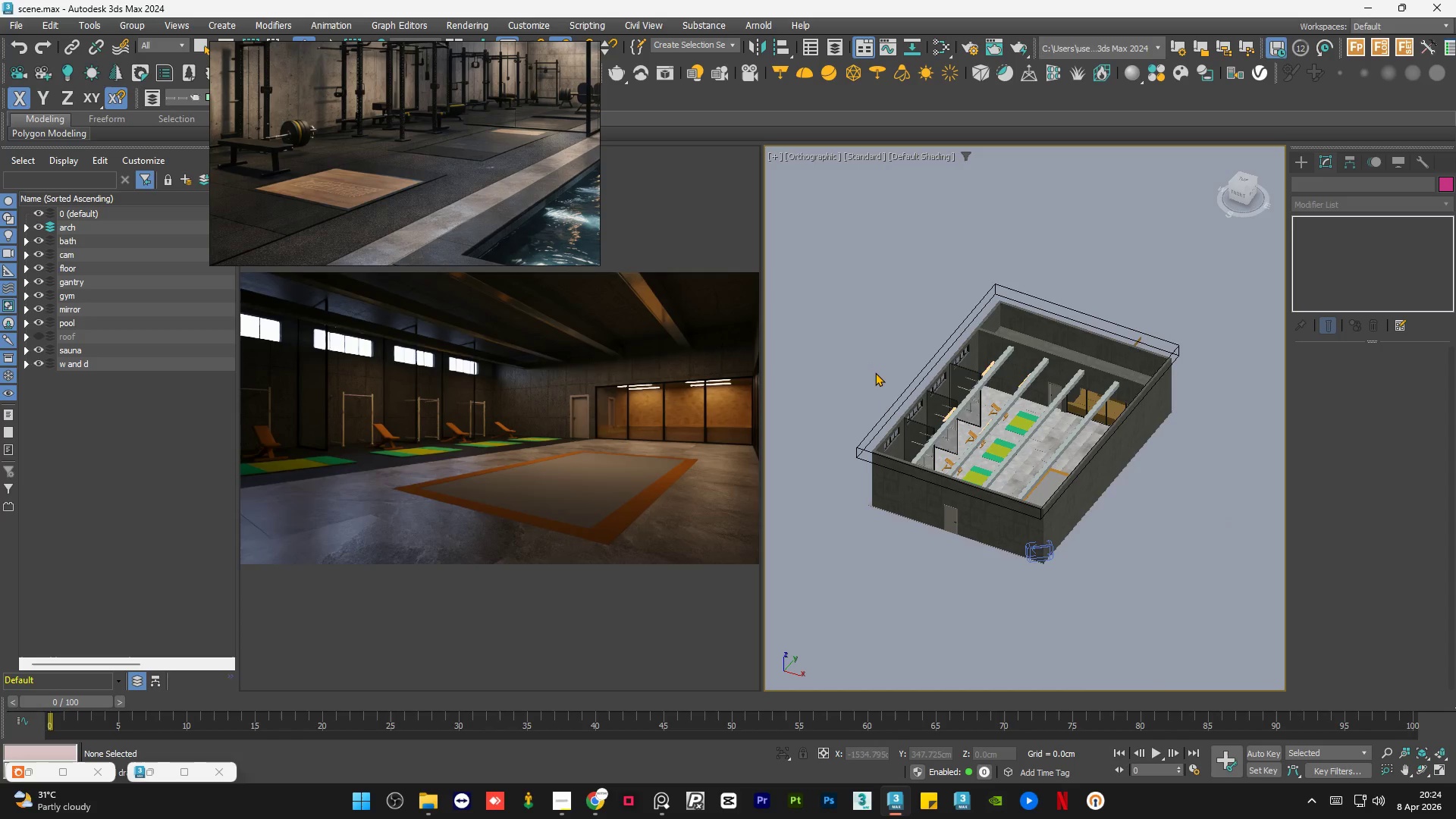 
double_click([875, 373])
 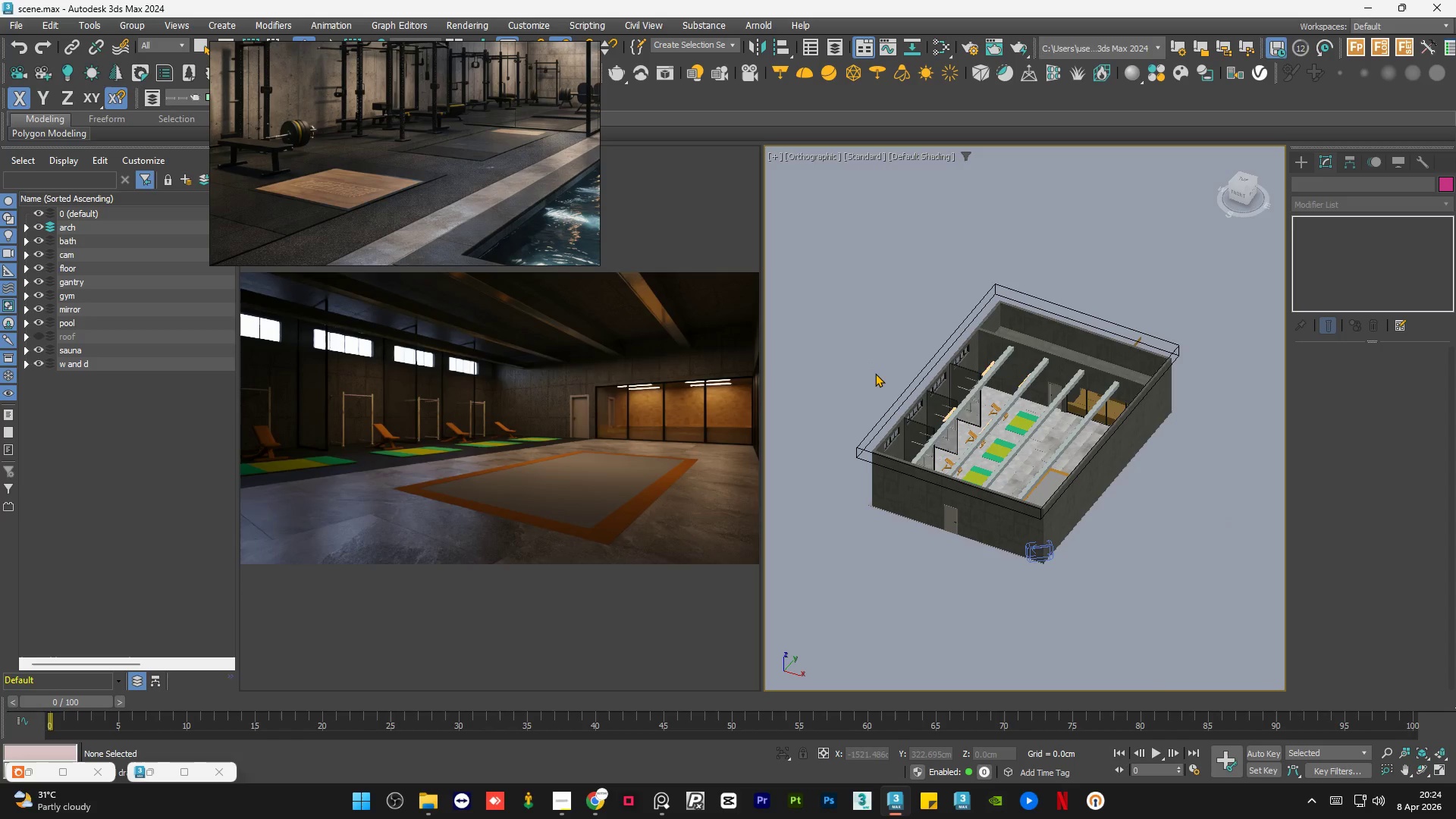 
triple_click([875, 373])
 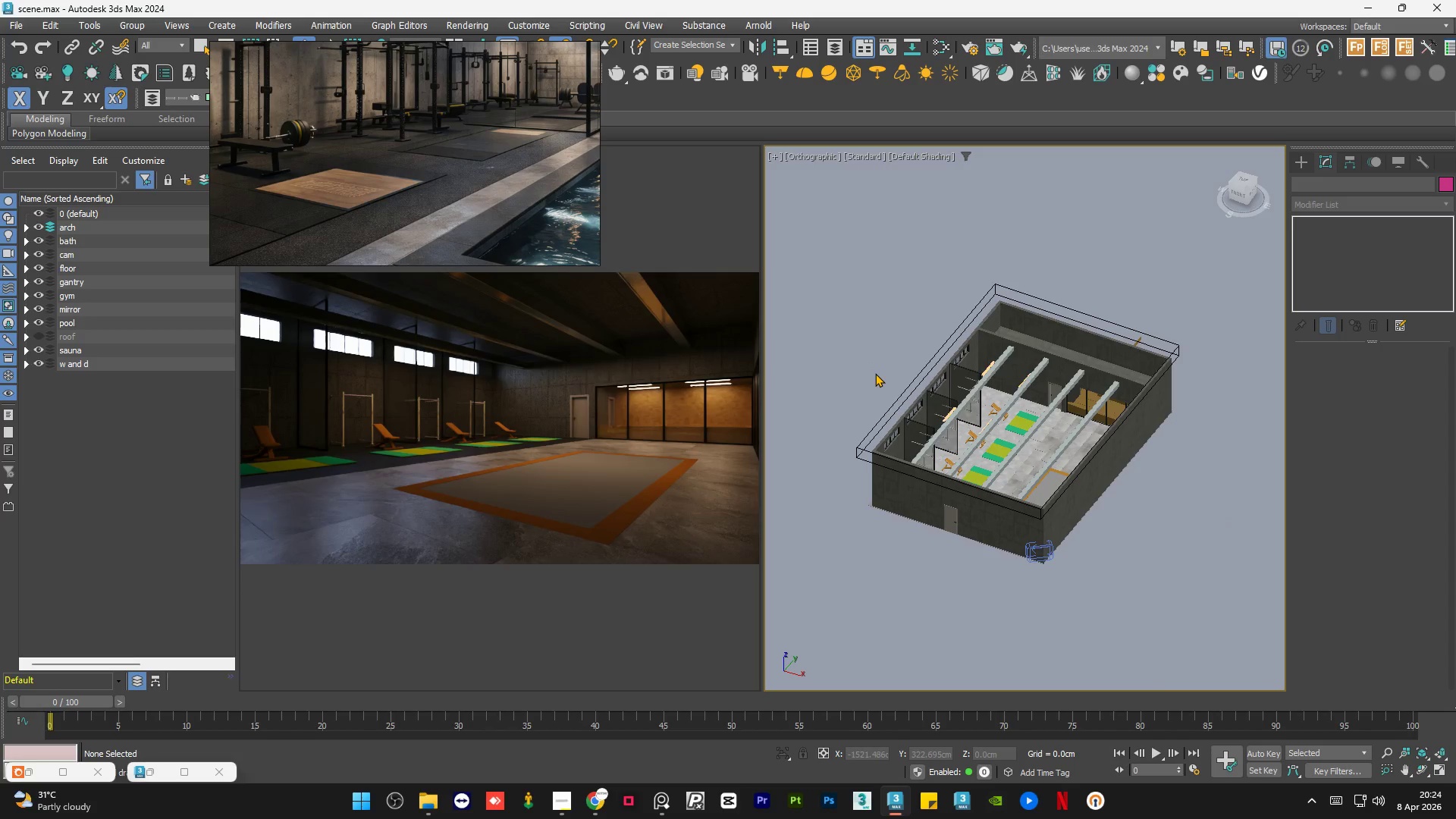 
key(Control+S)
 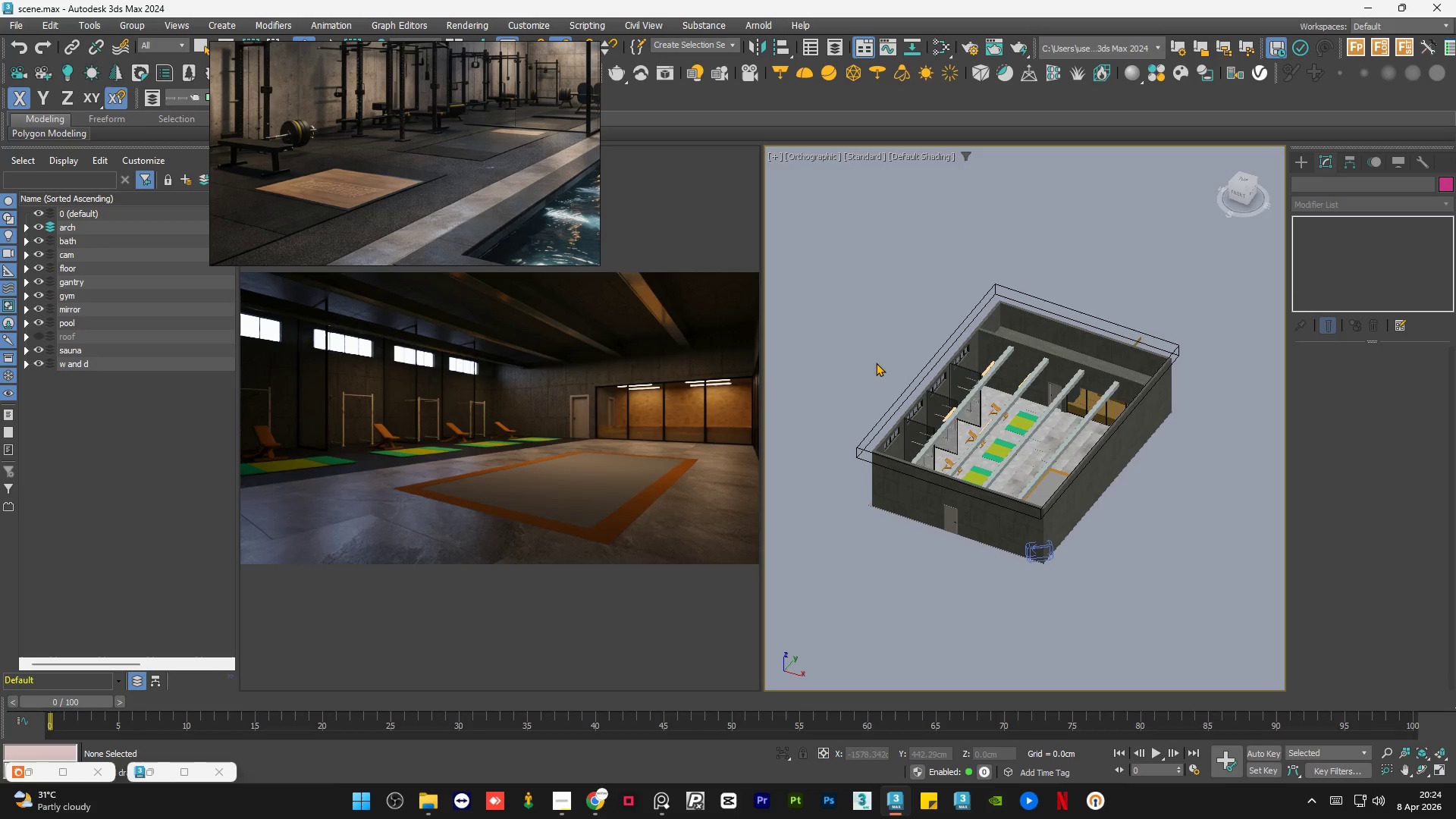 
wait(7.0)
 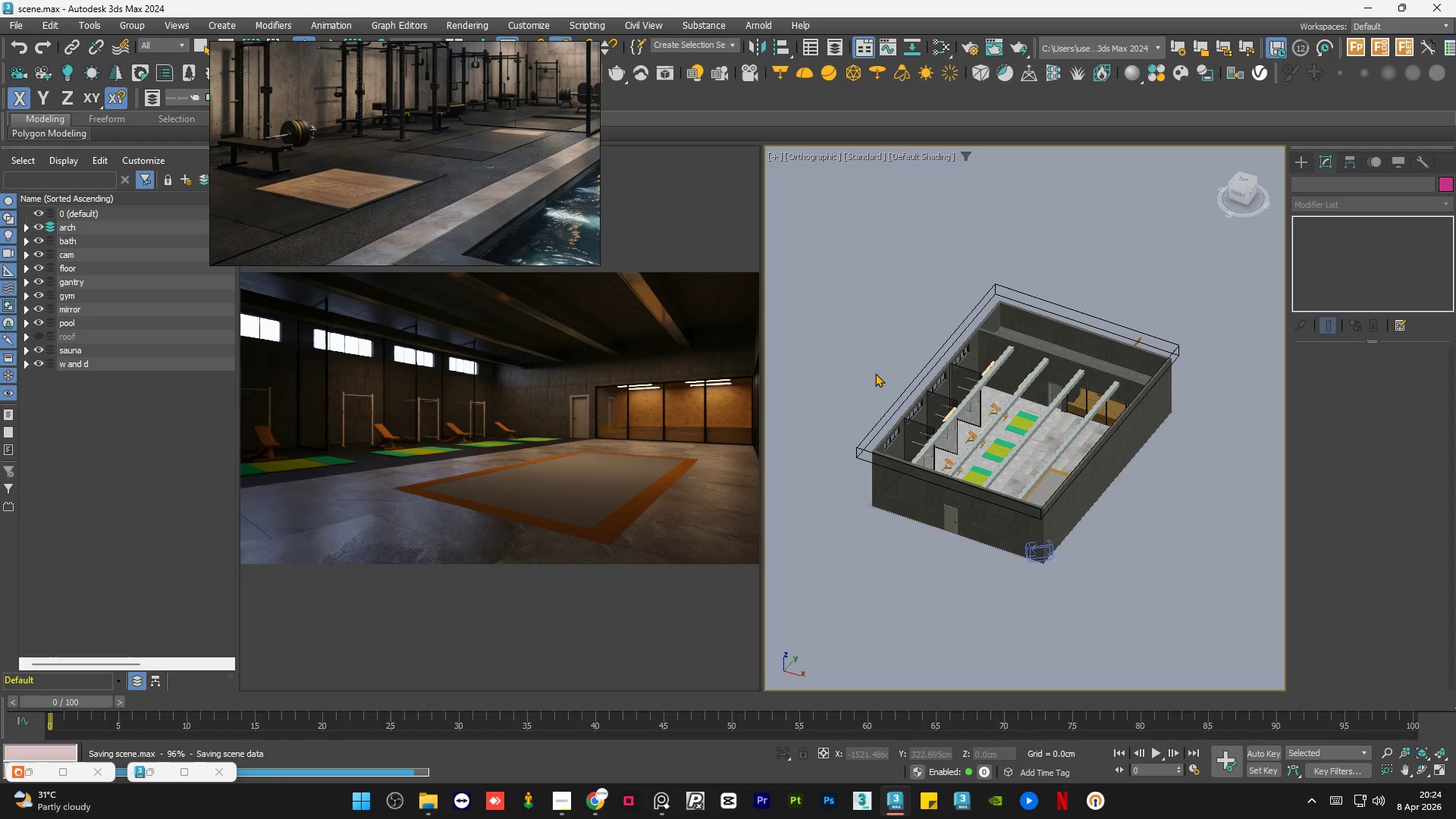 
scroll: coordinate [973, 479], scroll_direction: up, amount: 9.0
 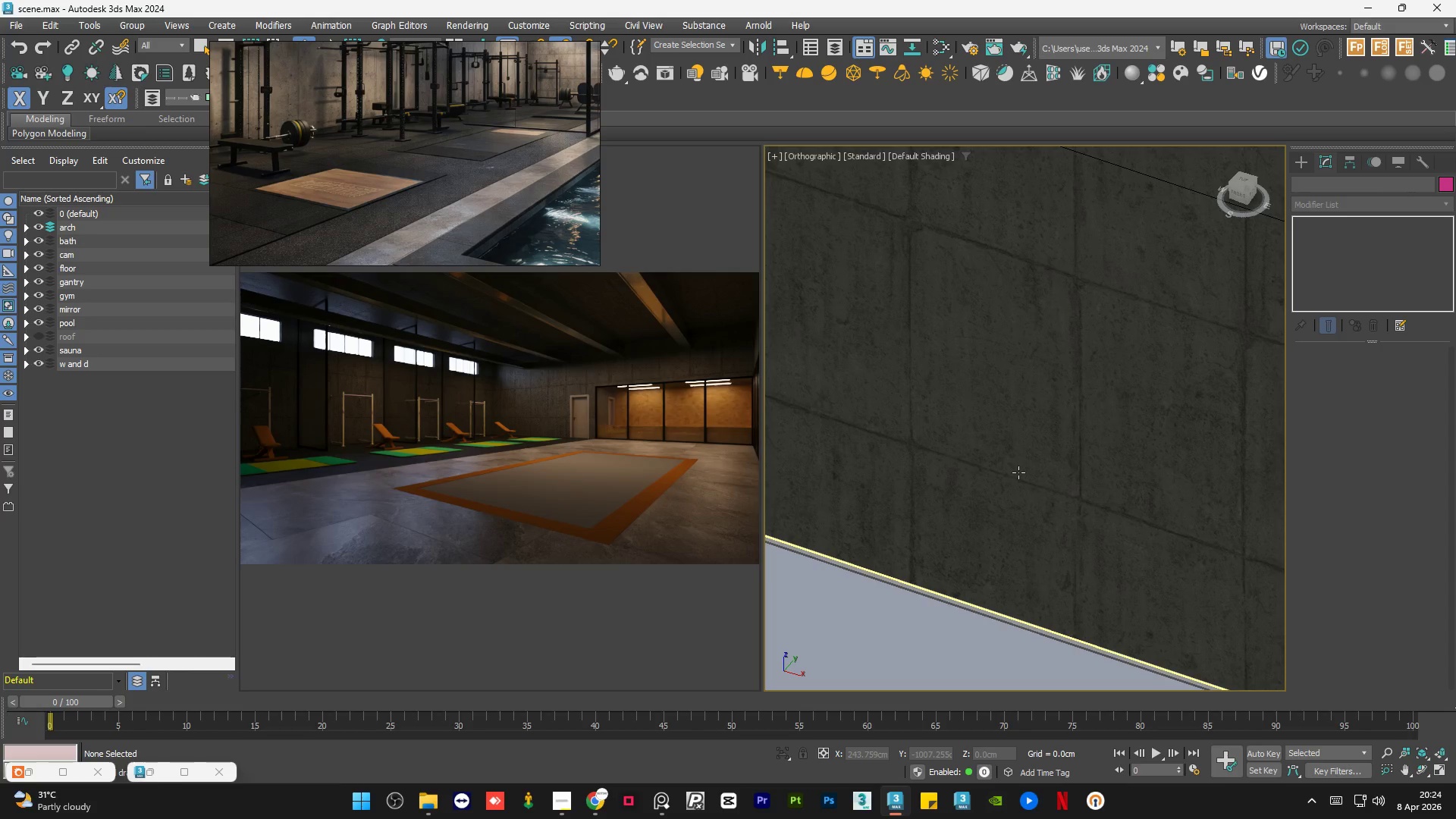 
scroll: coordinate [917, 422], scroll_direction: down, amount: 5.0
 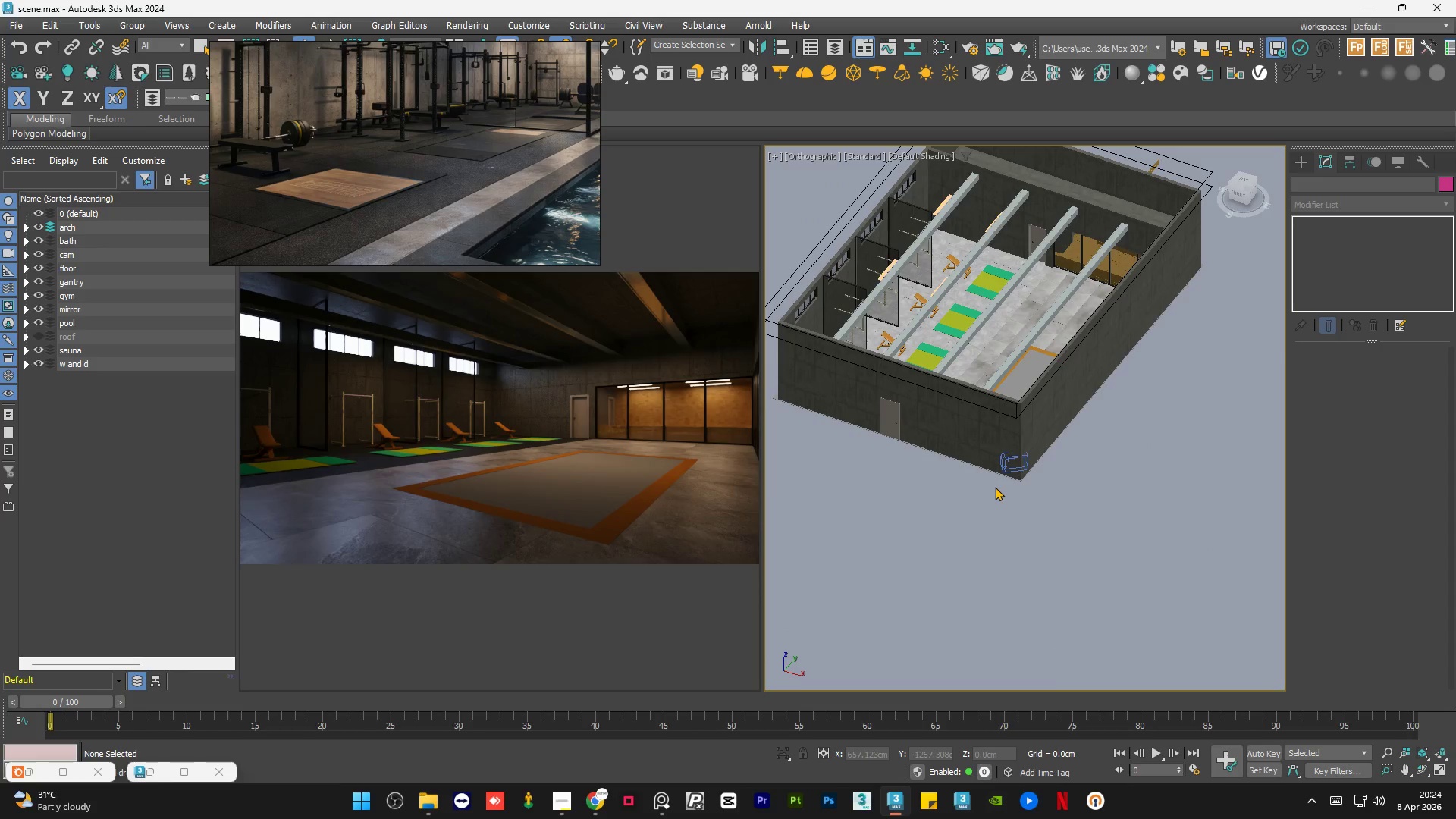 
hold_key(key=AltLeft, duration=1.06)
 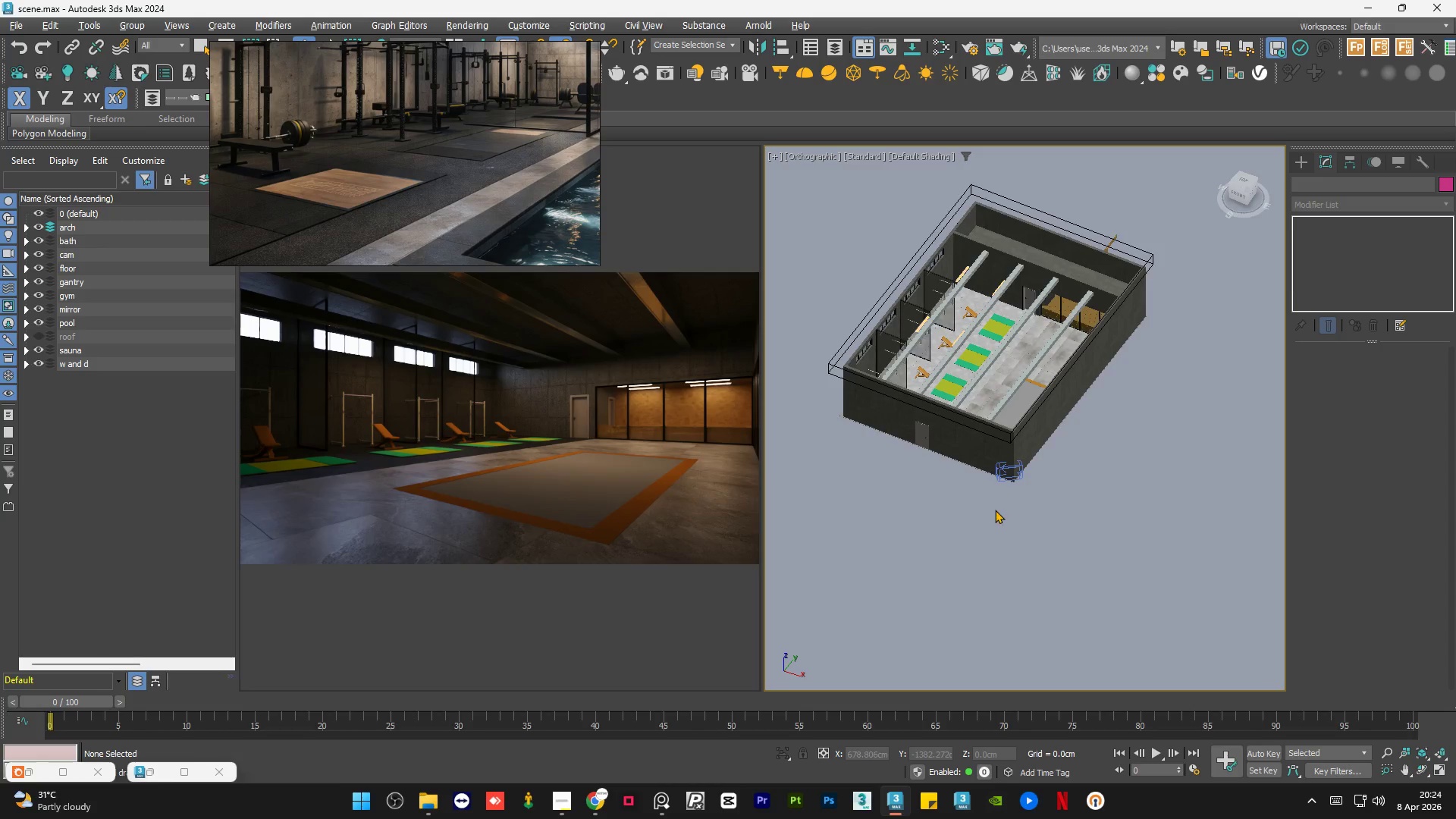 
scroll: coordinate [995, 487], scroll_direction: down, amount: 1.0
 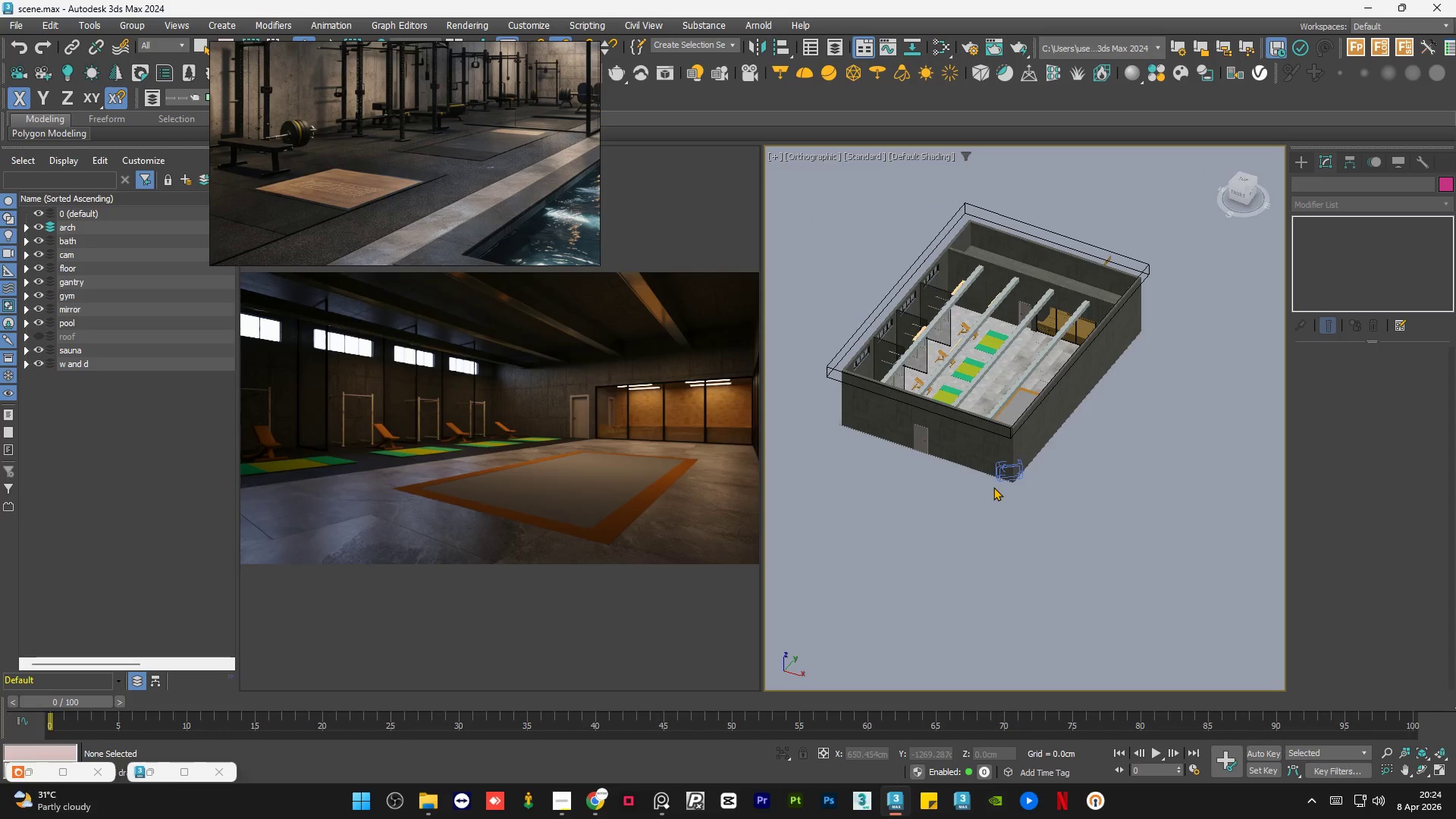 
scroll: coordinate [991, 410], scroll_direction: up, amount: 1.0
 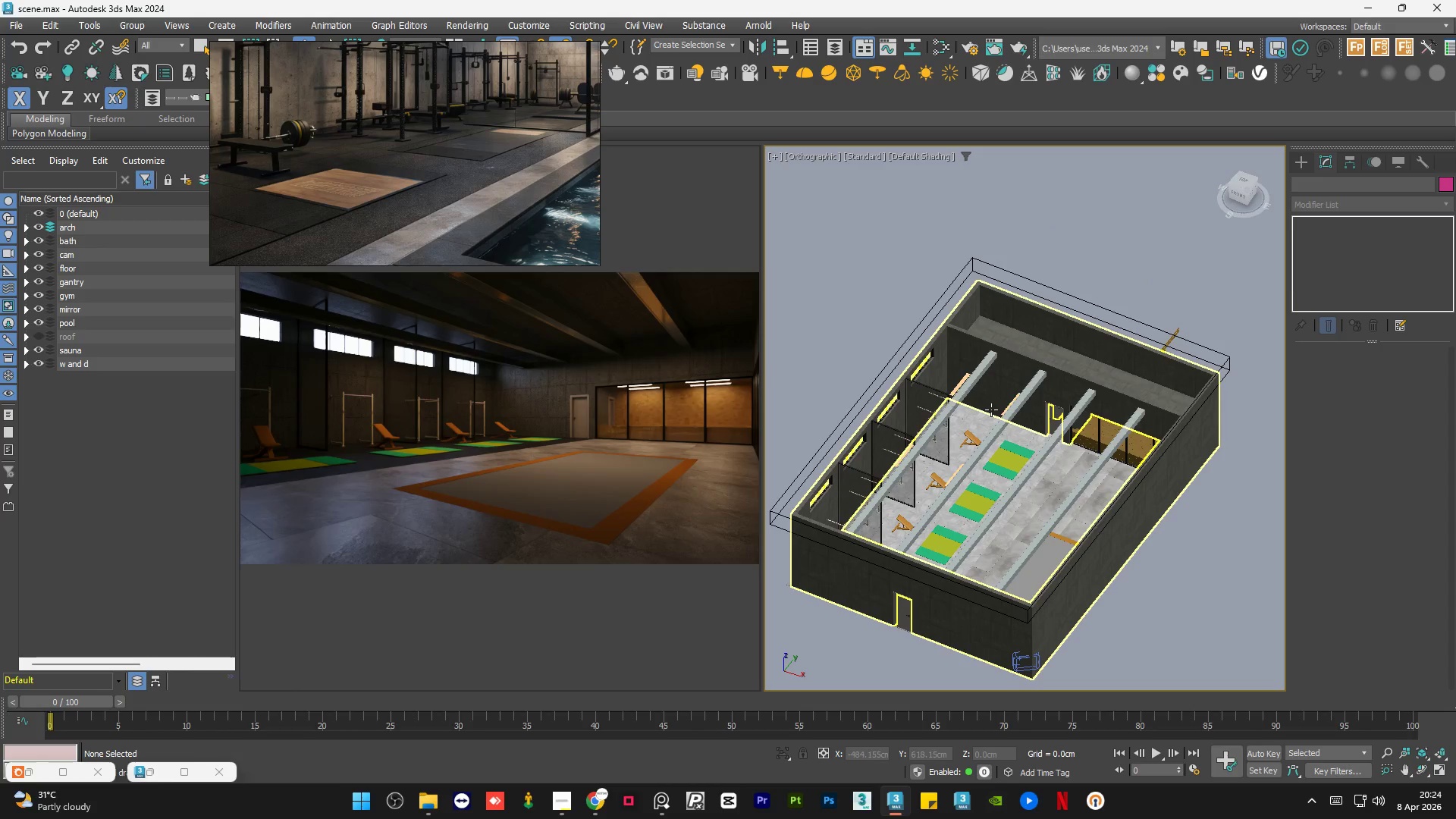 
key(Control+S)
 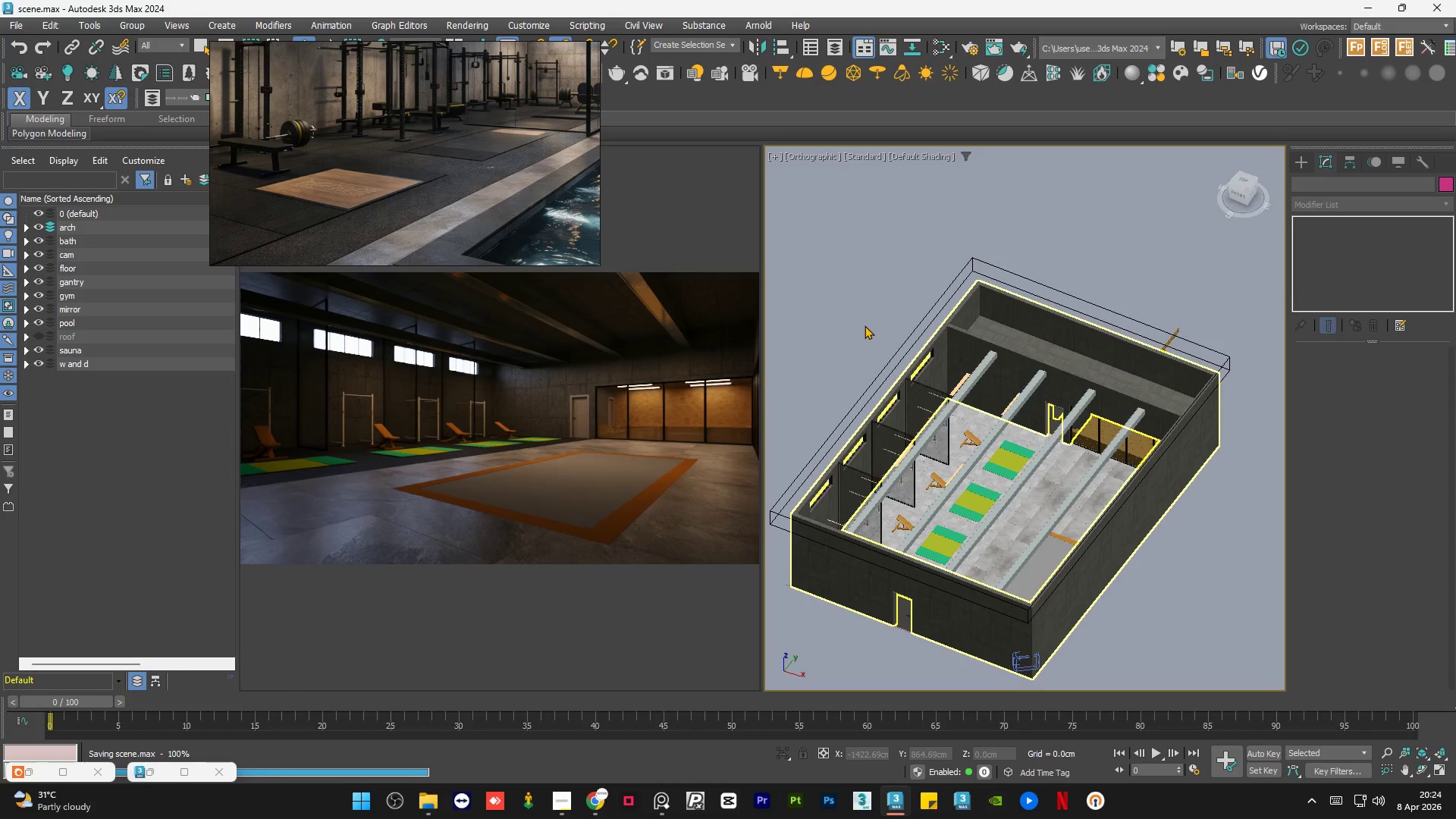 
left_click([839, 320])
 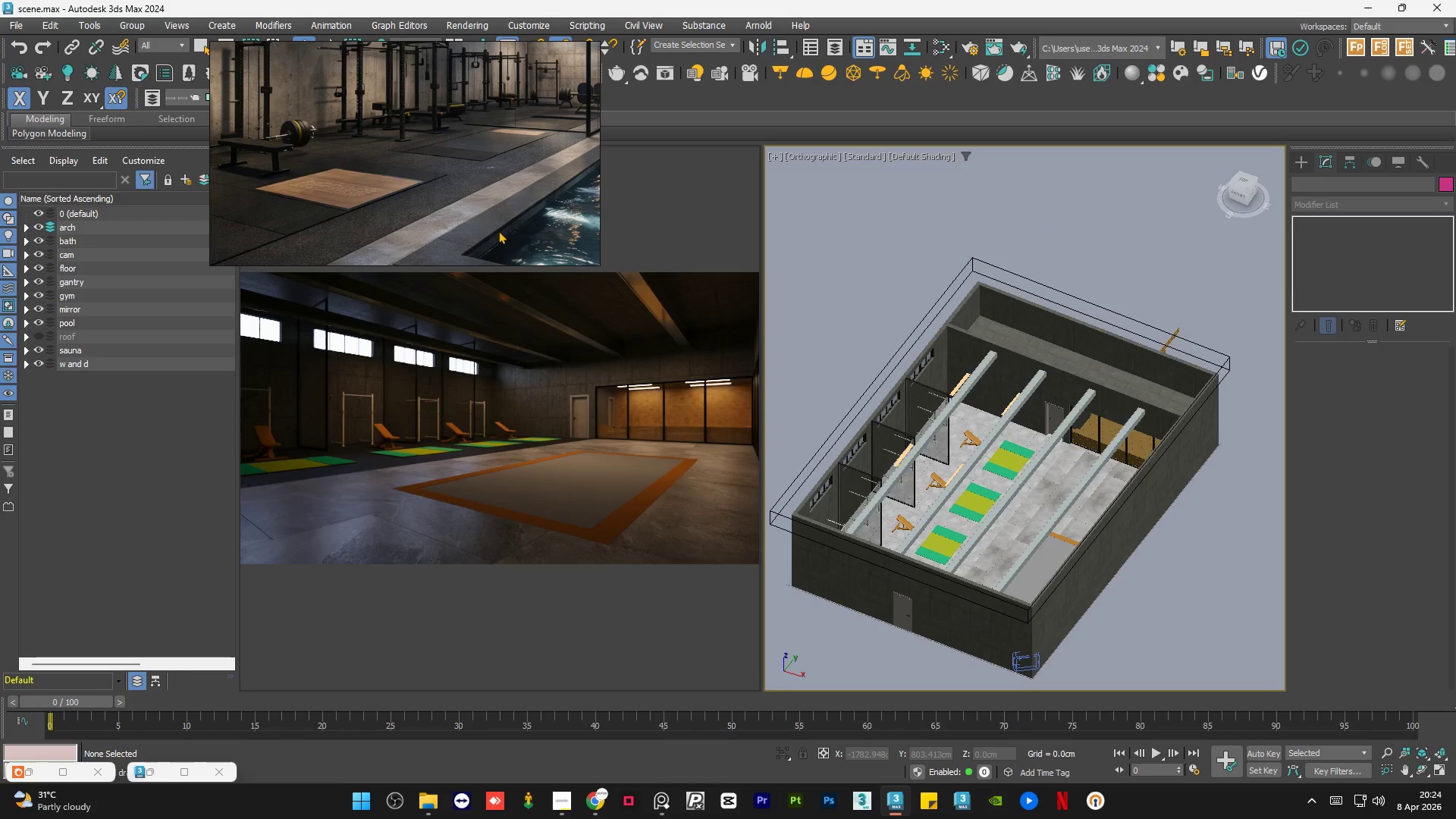 
scroll: coordinate [322, 133], scroll_direction: up, amount: 2.0
 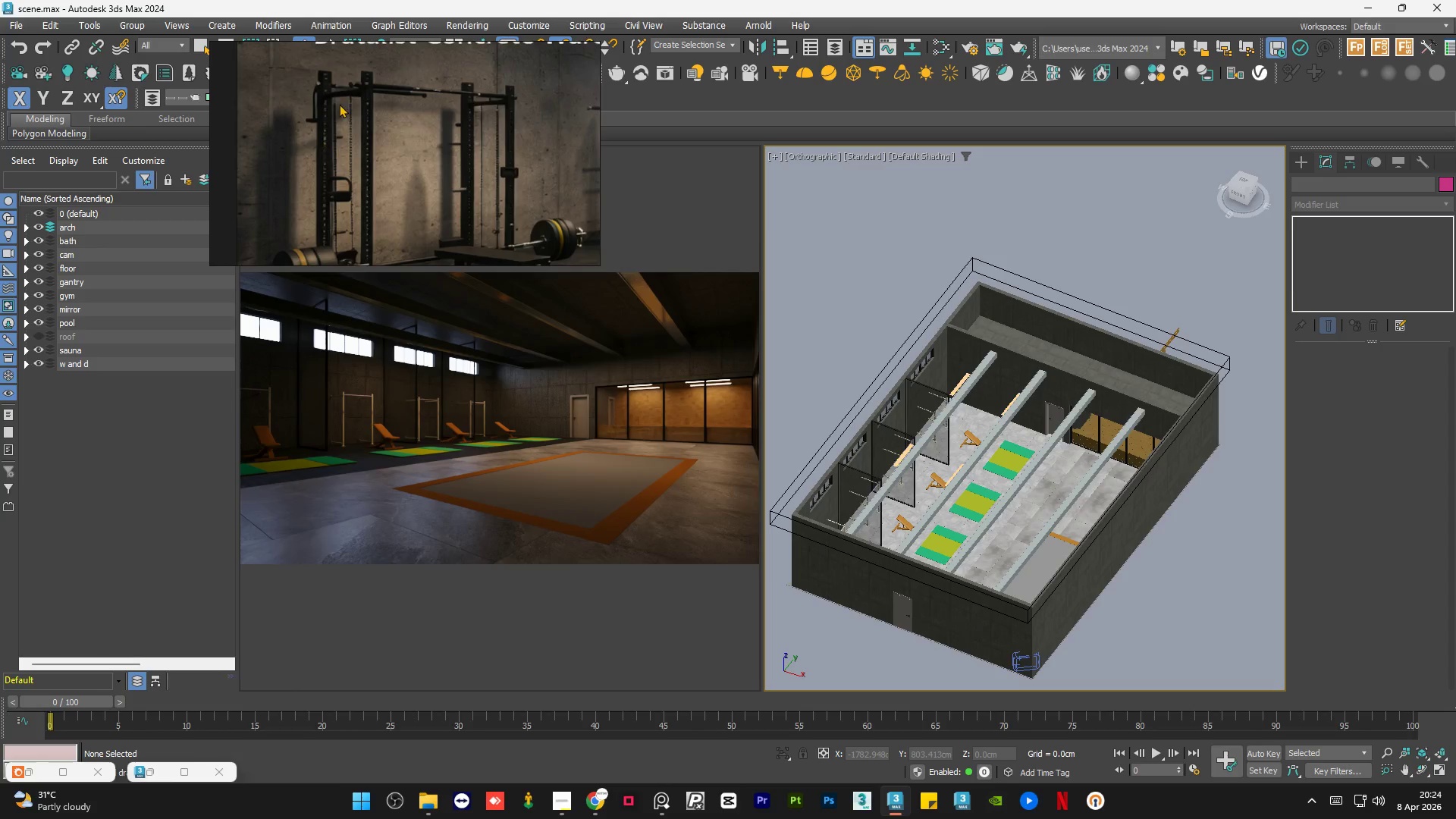 
scroll: coordinate [344, 167], scroll_direction: none, amount: 0.0
 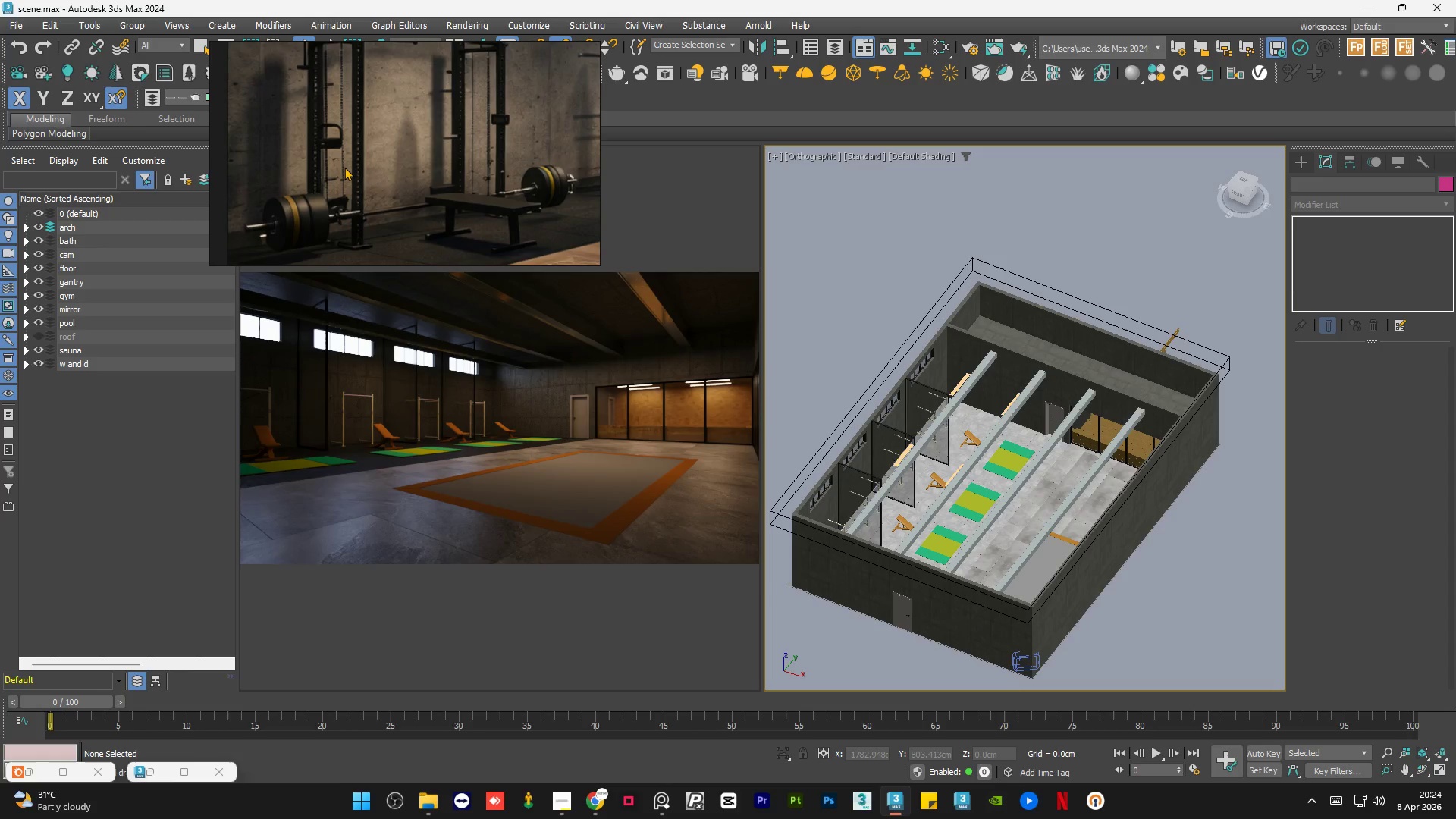 
wait(6.62)
 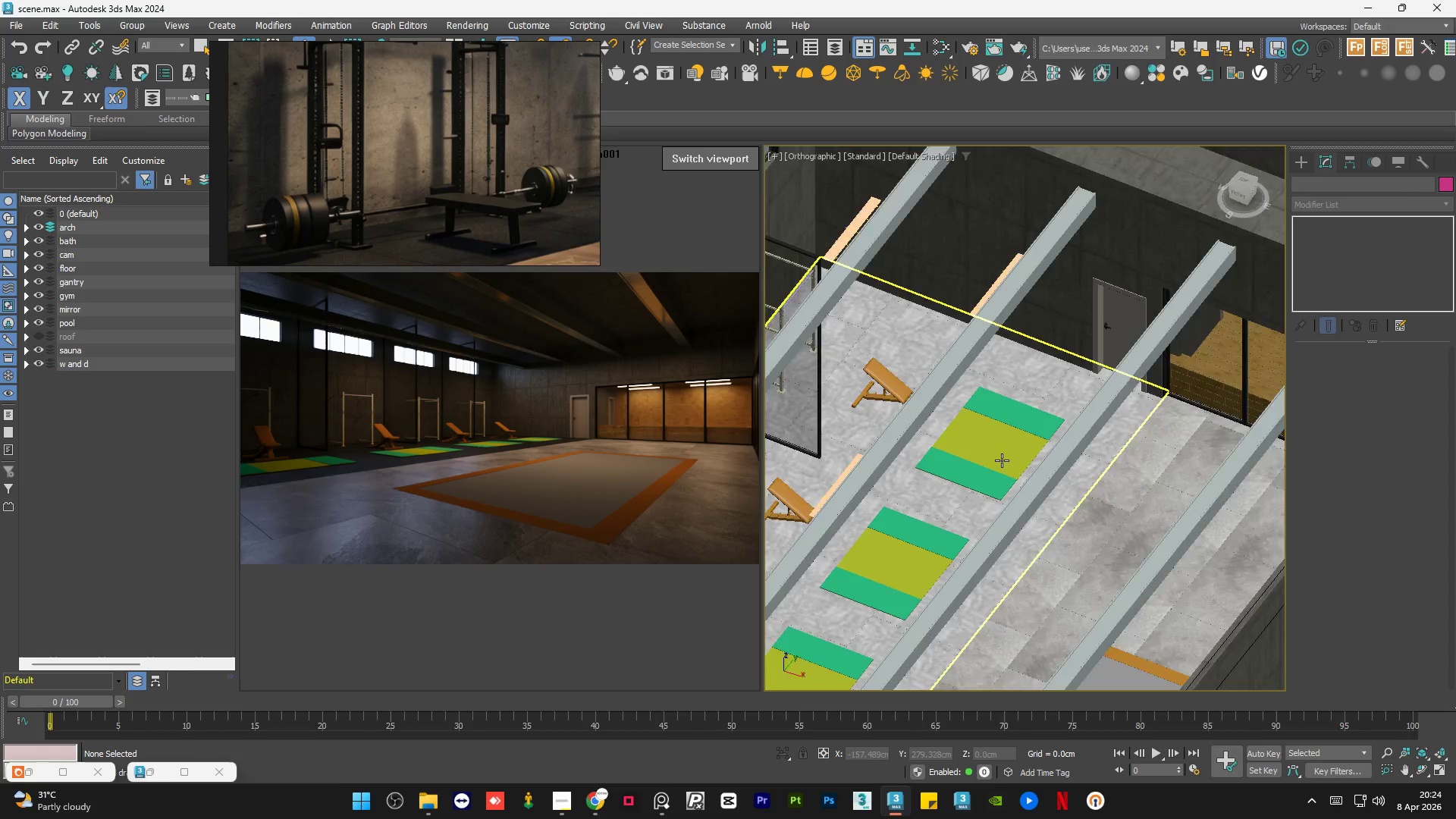 
left_click([1002, 460])
 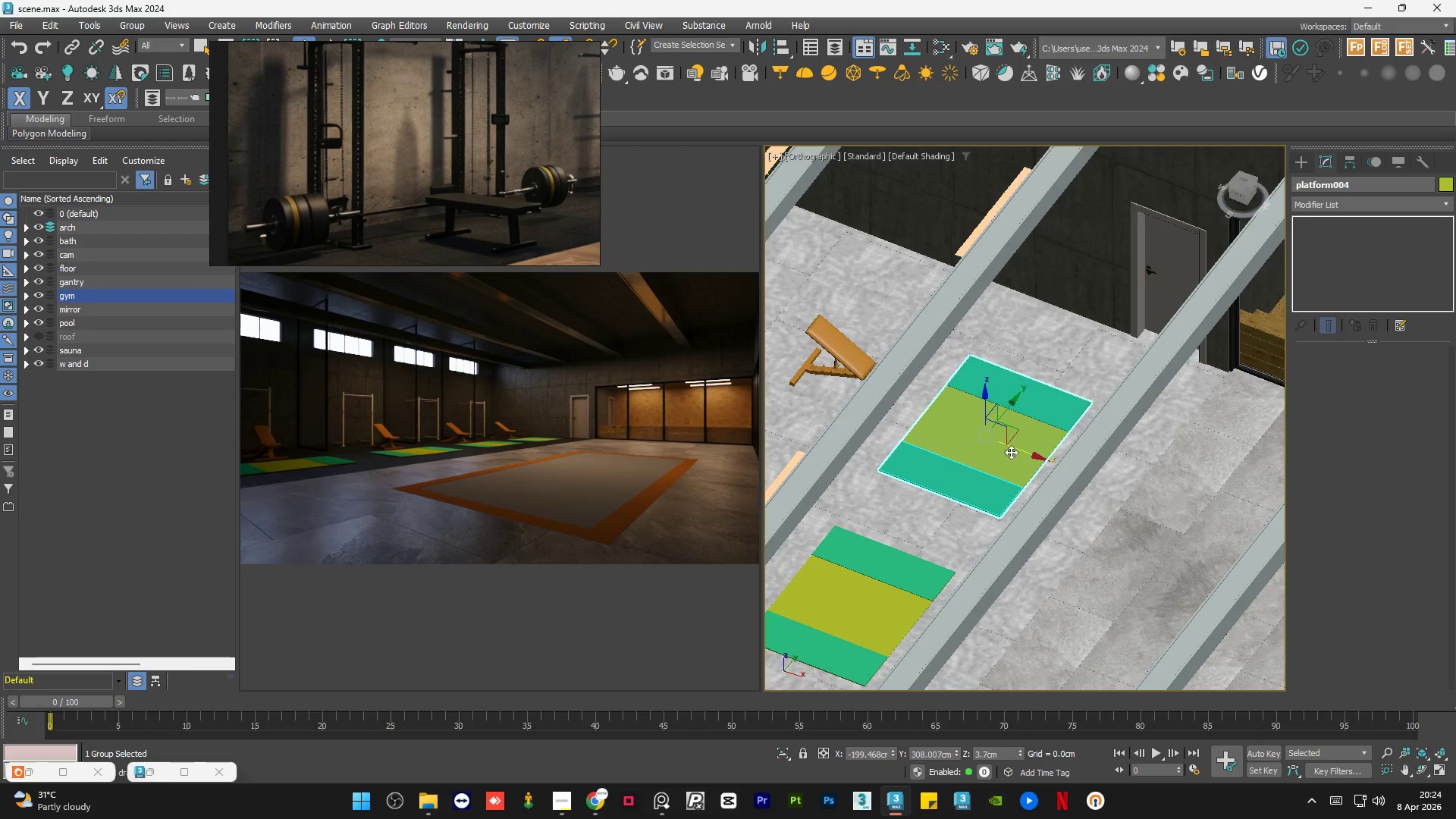 
scroll: coordinate [1002, 460], scroll_direction: up, amount: 4.0
 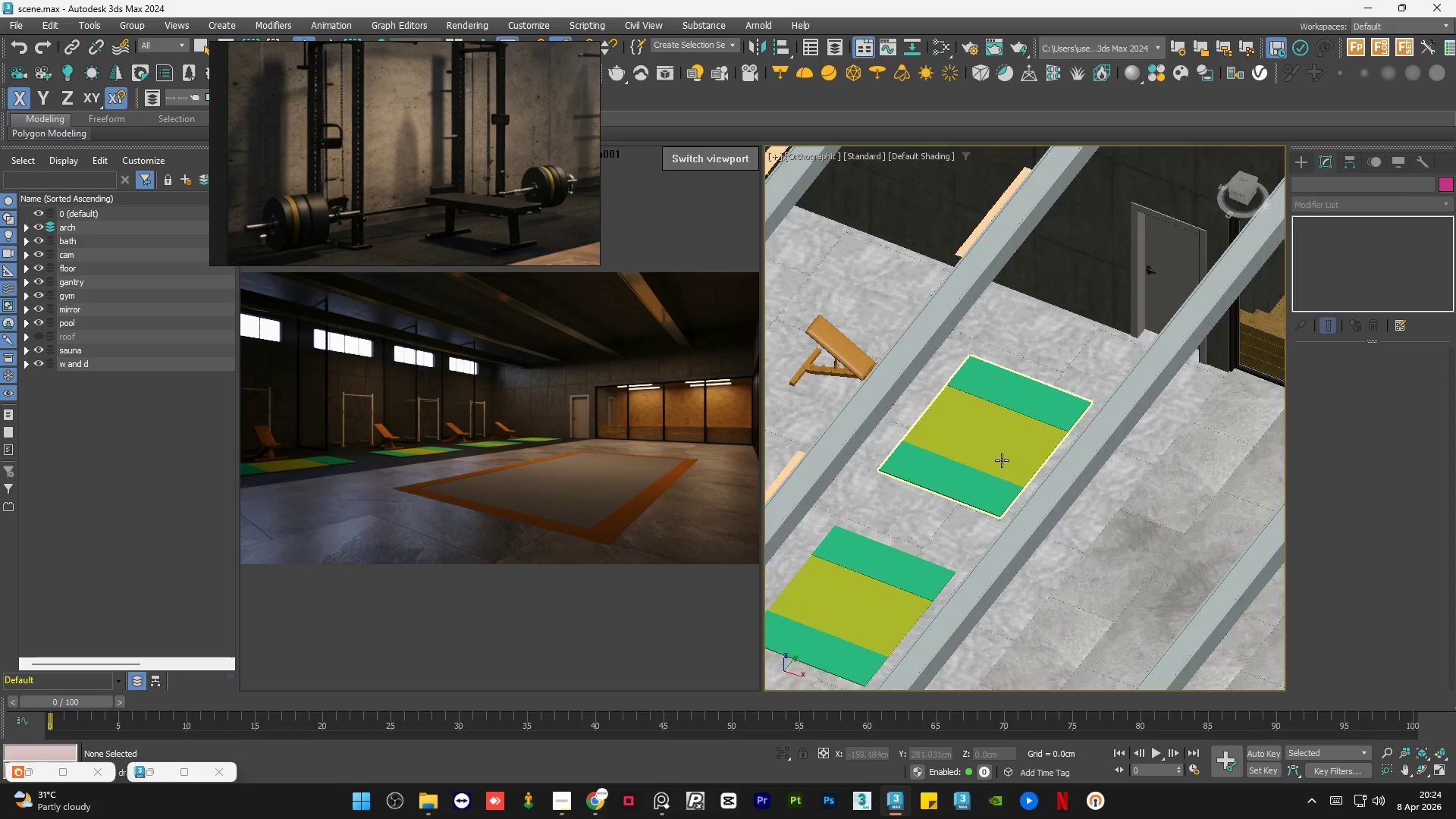 
scroll: coordinate [1049, 434], scroll_direction: down, amount: 4.0
 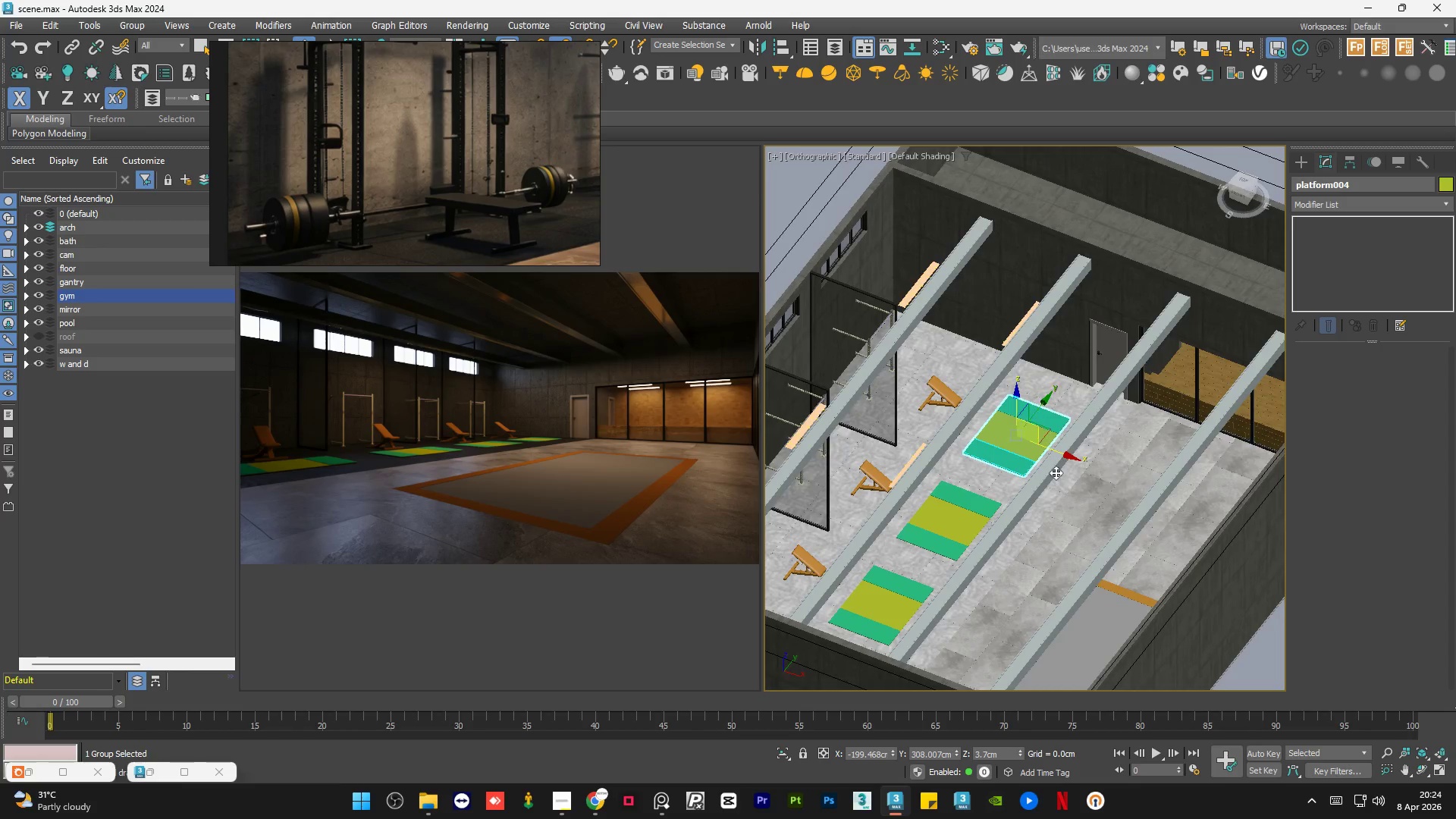 
hold_key(key=AltLeft, duration=0.84)
 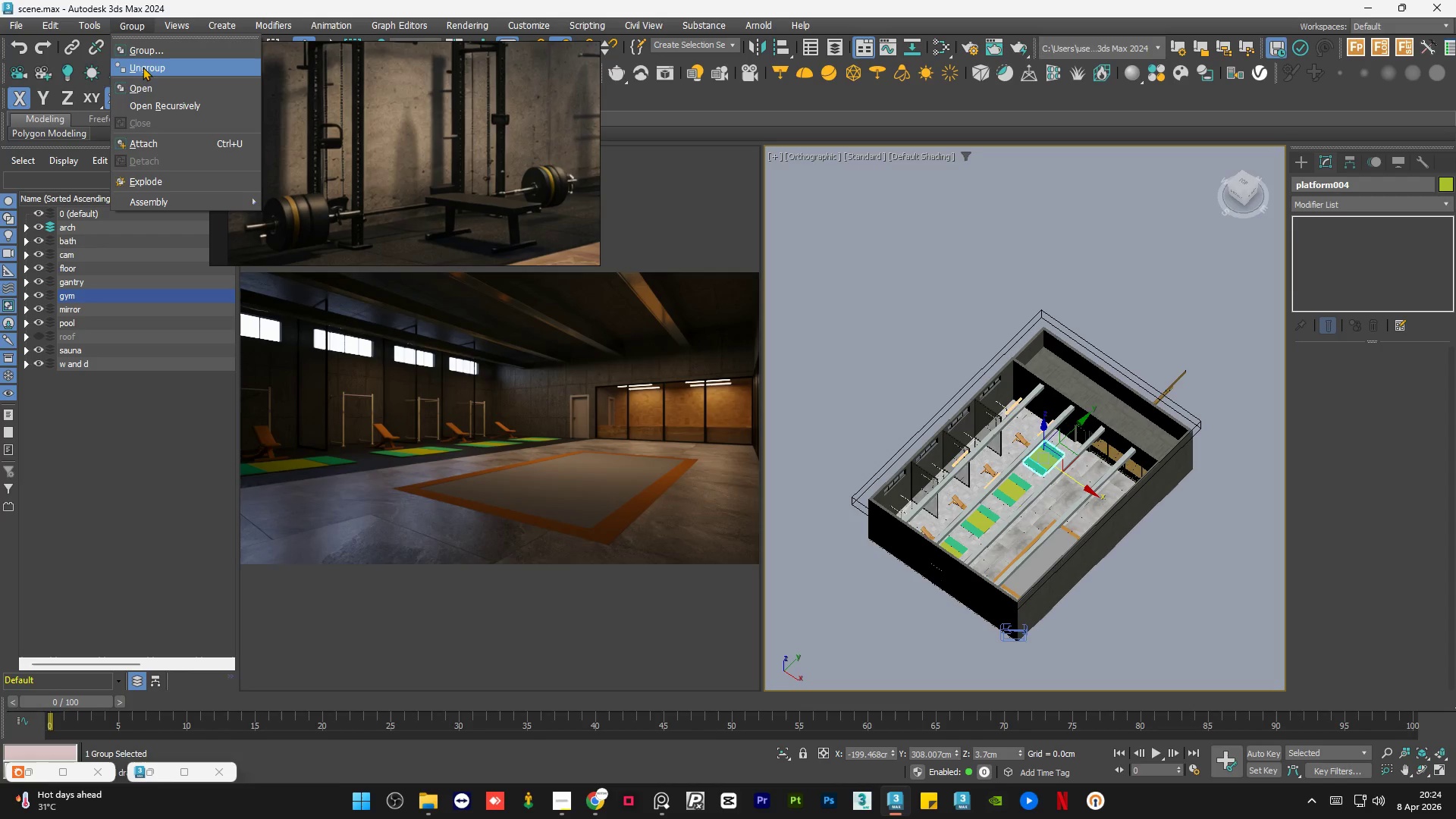 
scroll: coordinate [1060, 475], scroll_direction: down, amount: 1.0
 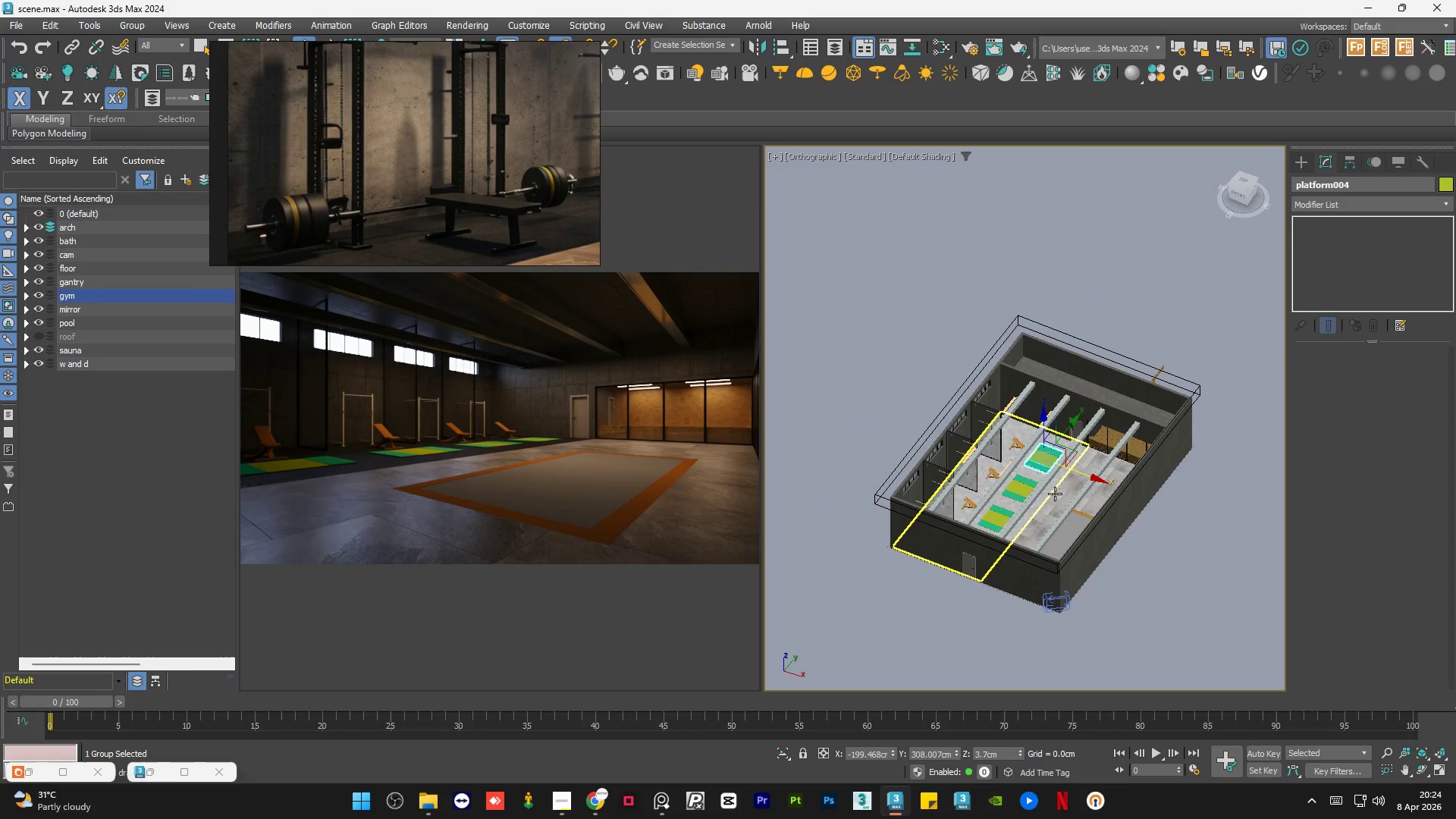 
left_click([146, 84])
 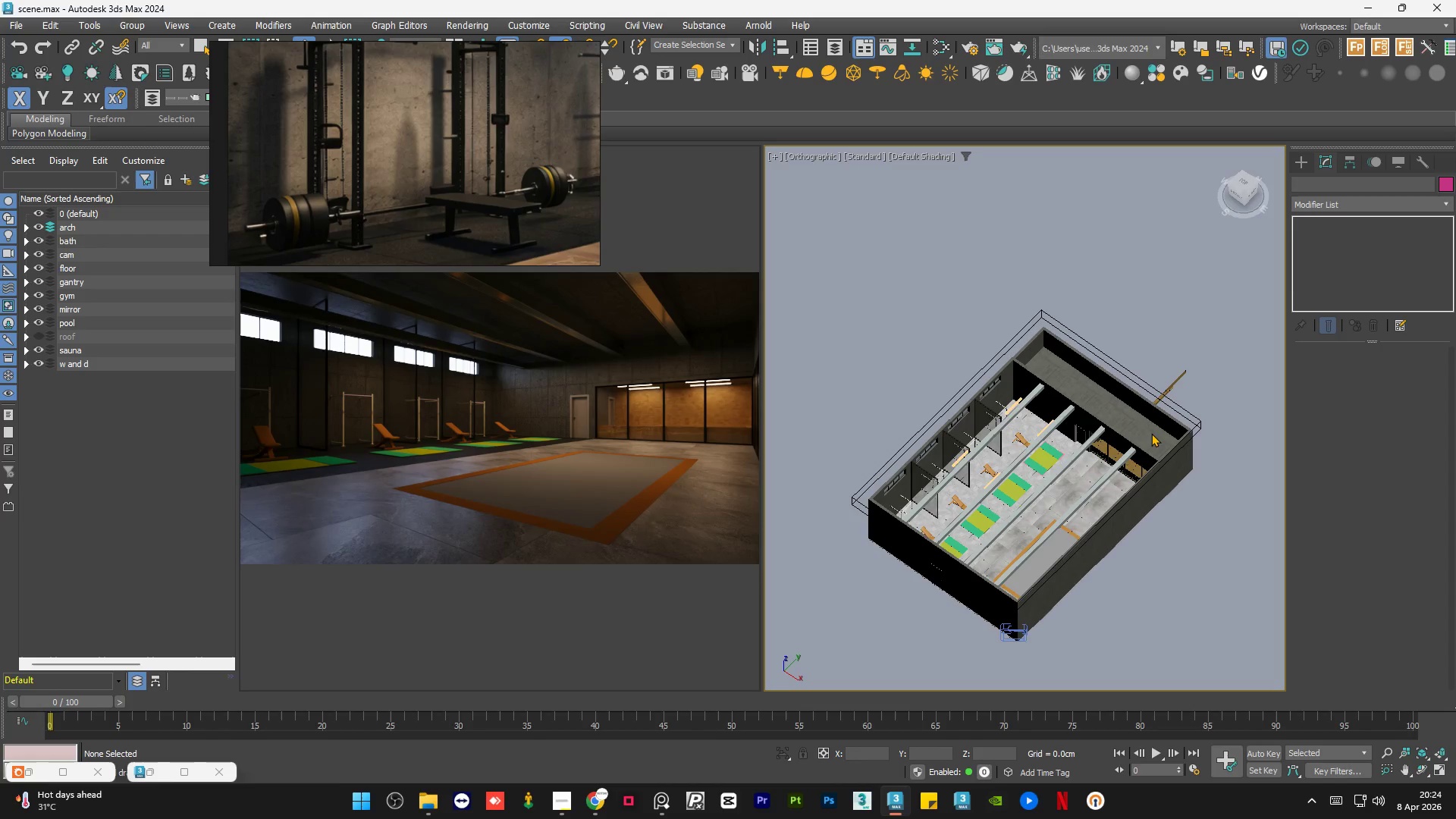 
left_click([1090, 475])
 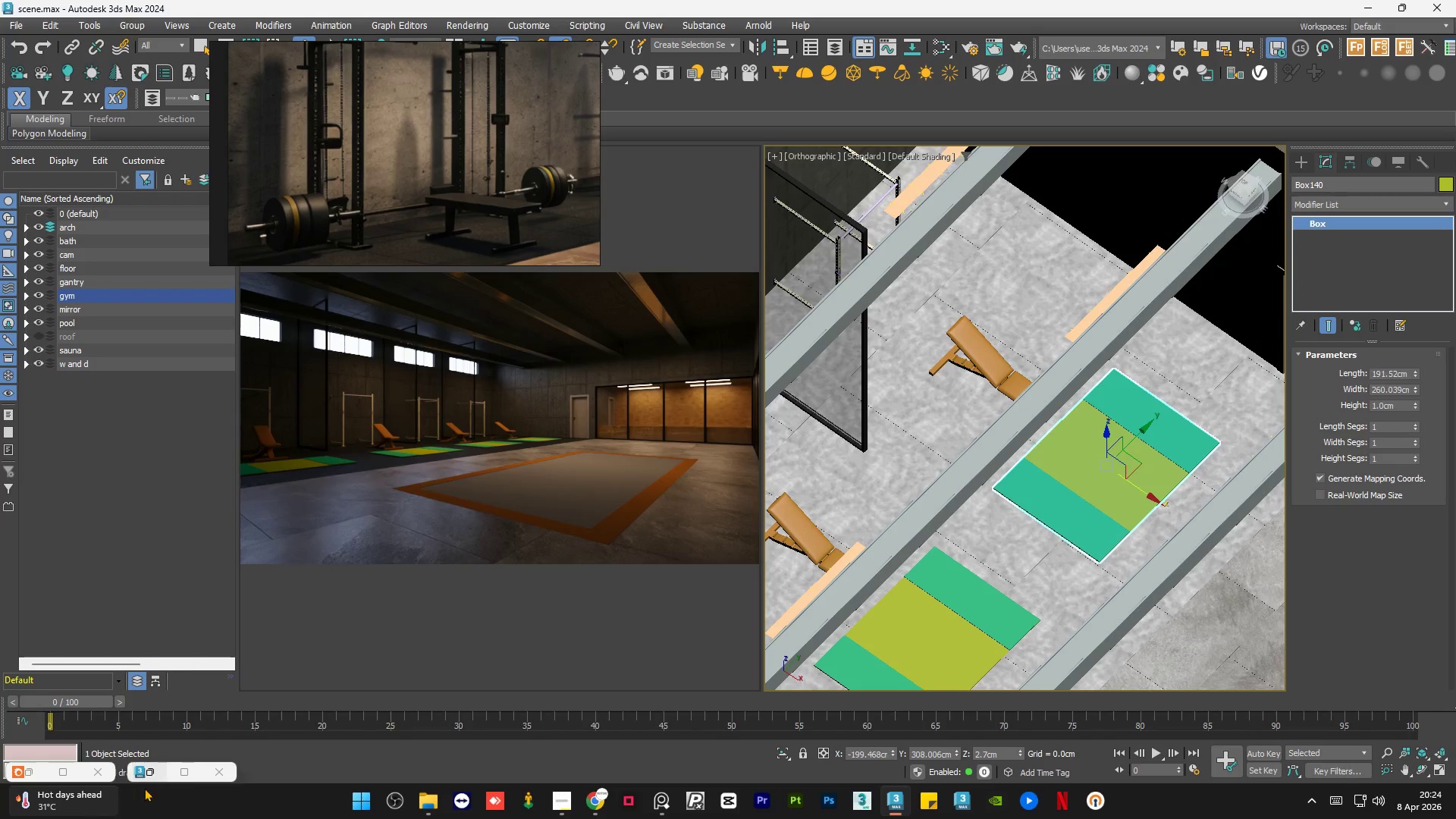 
scroll: coordinate [1090, 475], scroll_direction: up, amount: 5.0
 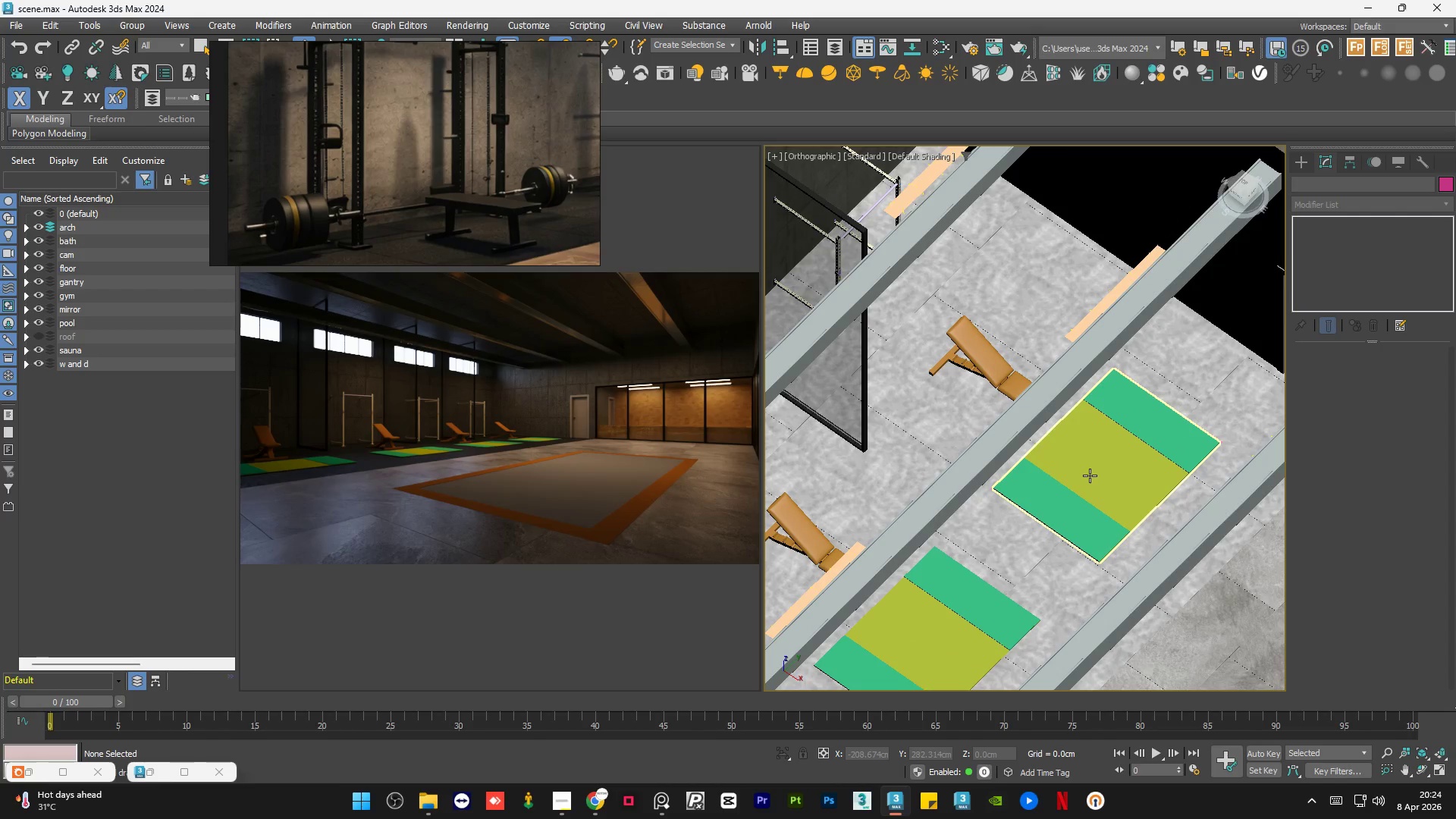 
left_click([158, 772])
 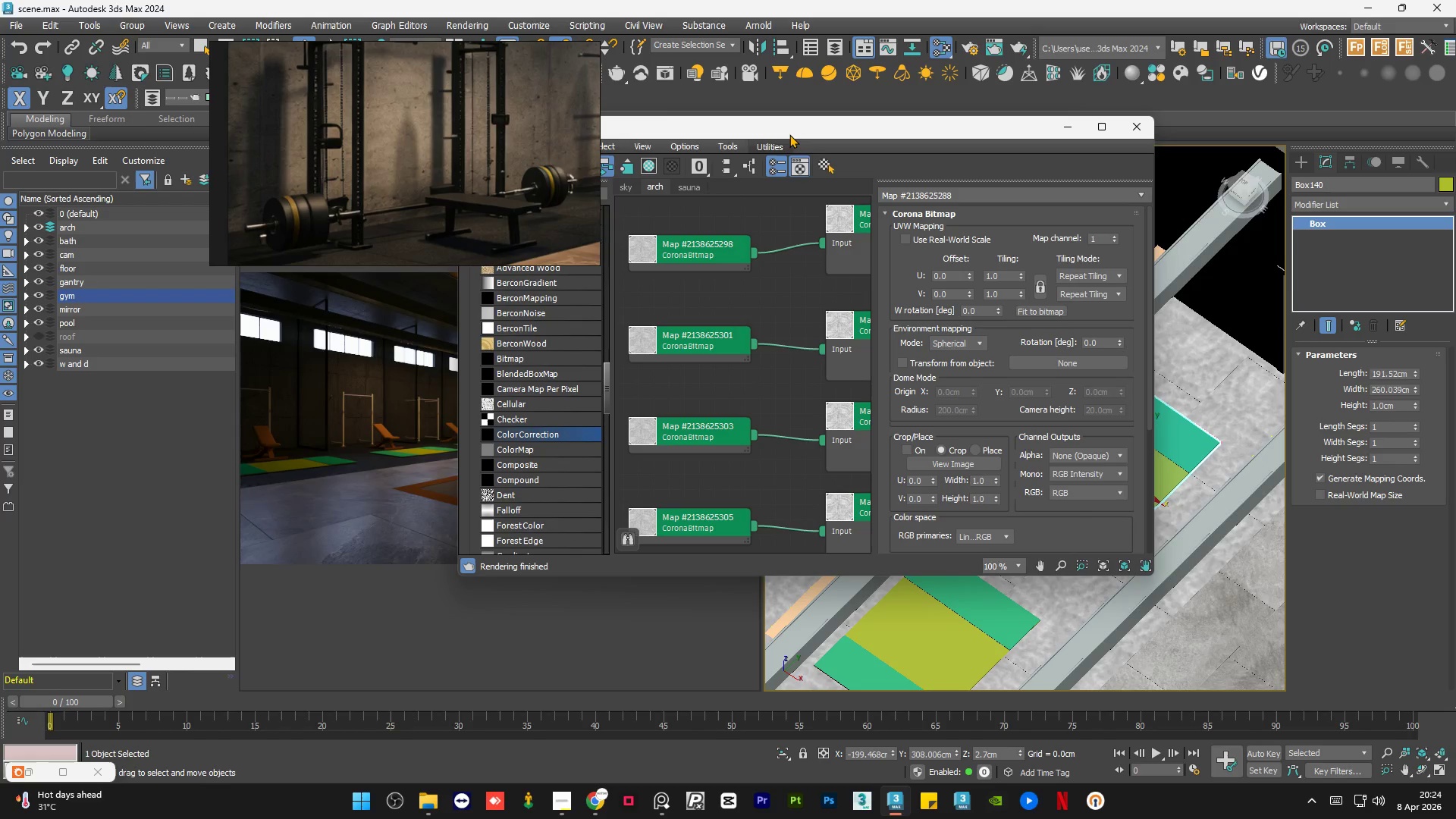 
left_click_drag(start_coordinate=[790, 133], to_coordinate=[1000, 172])
 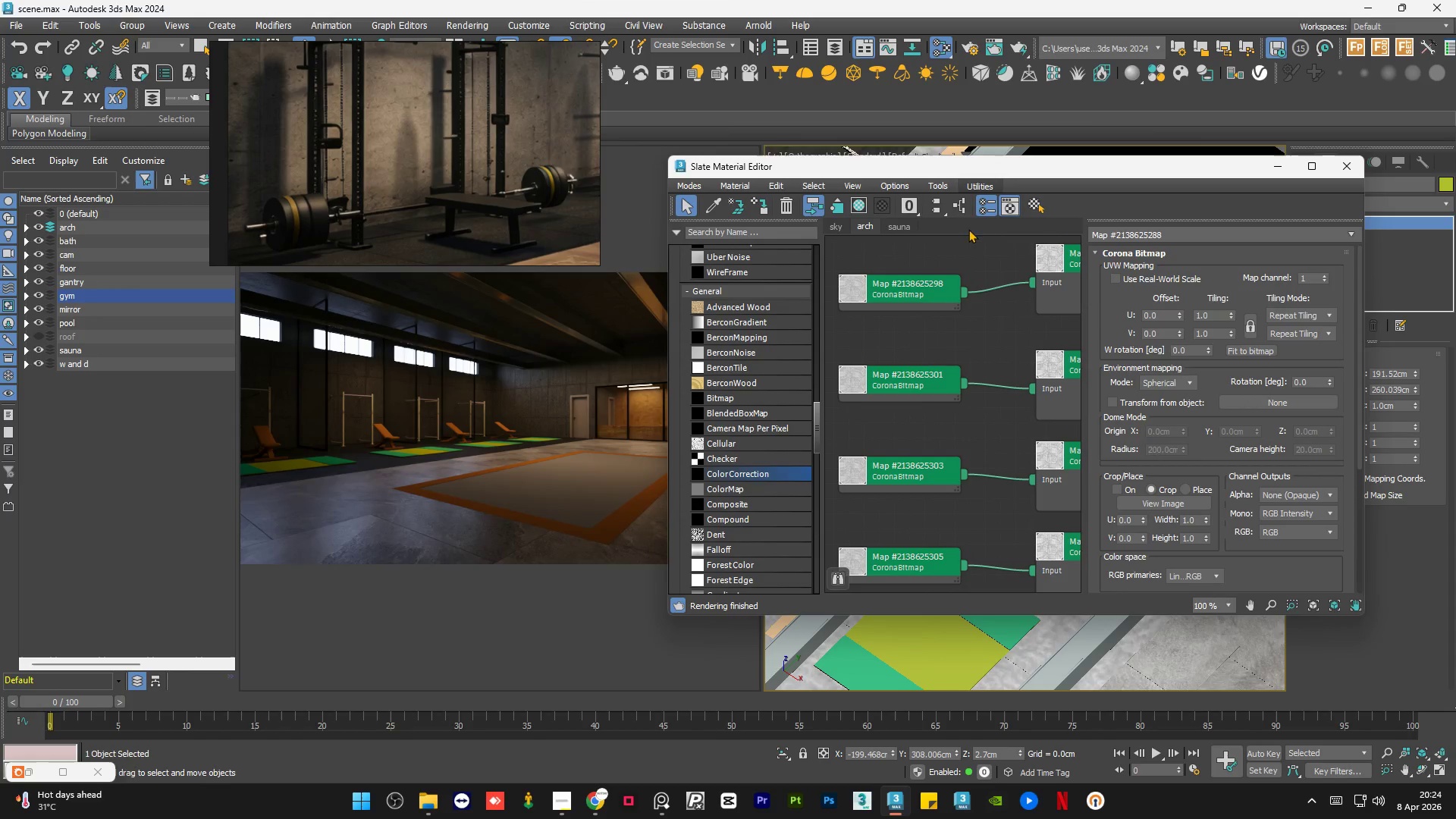 
right_click([961, 230])
 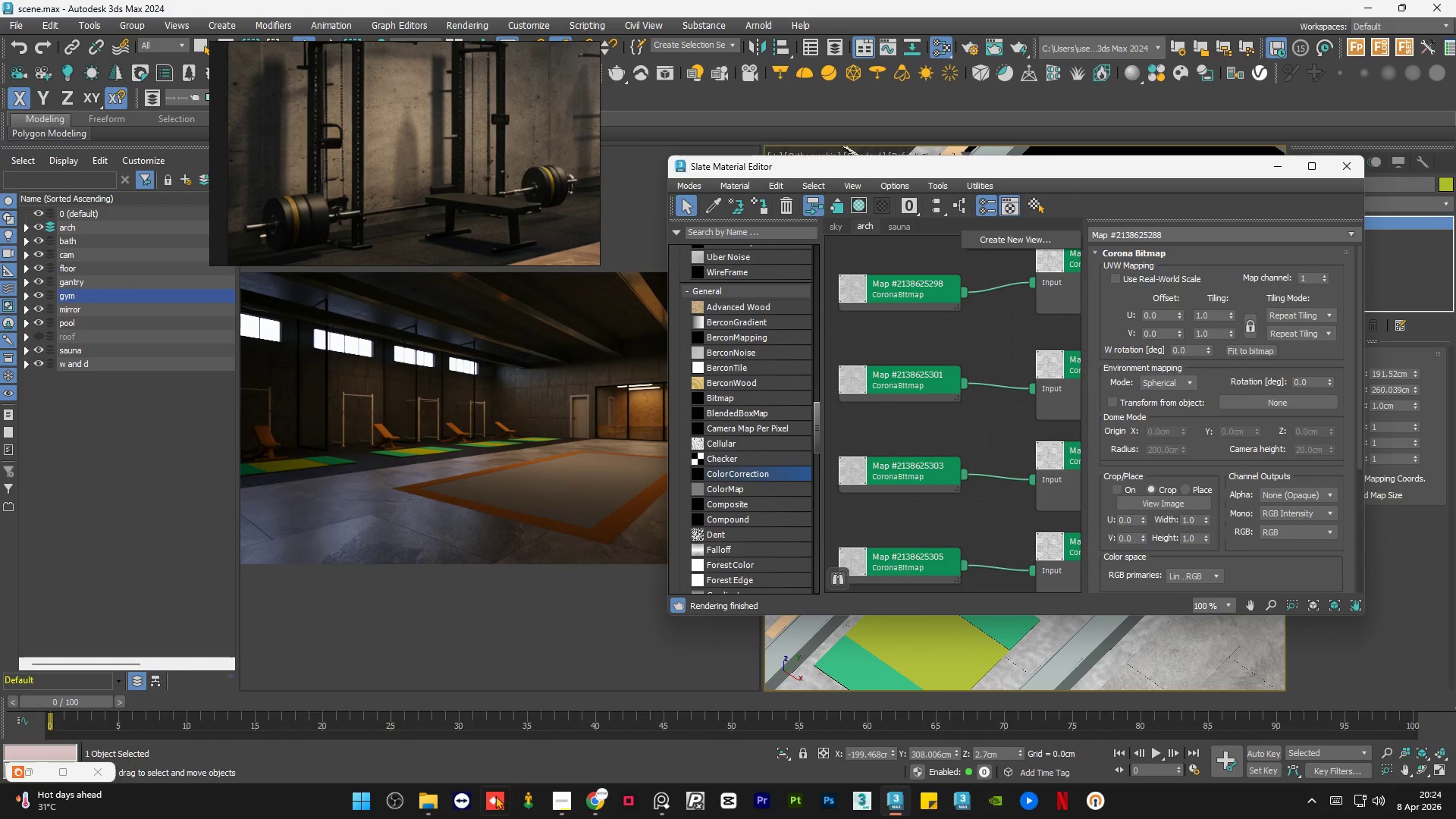 
left_click([555, 799])